 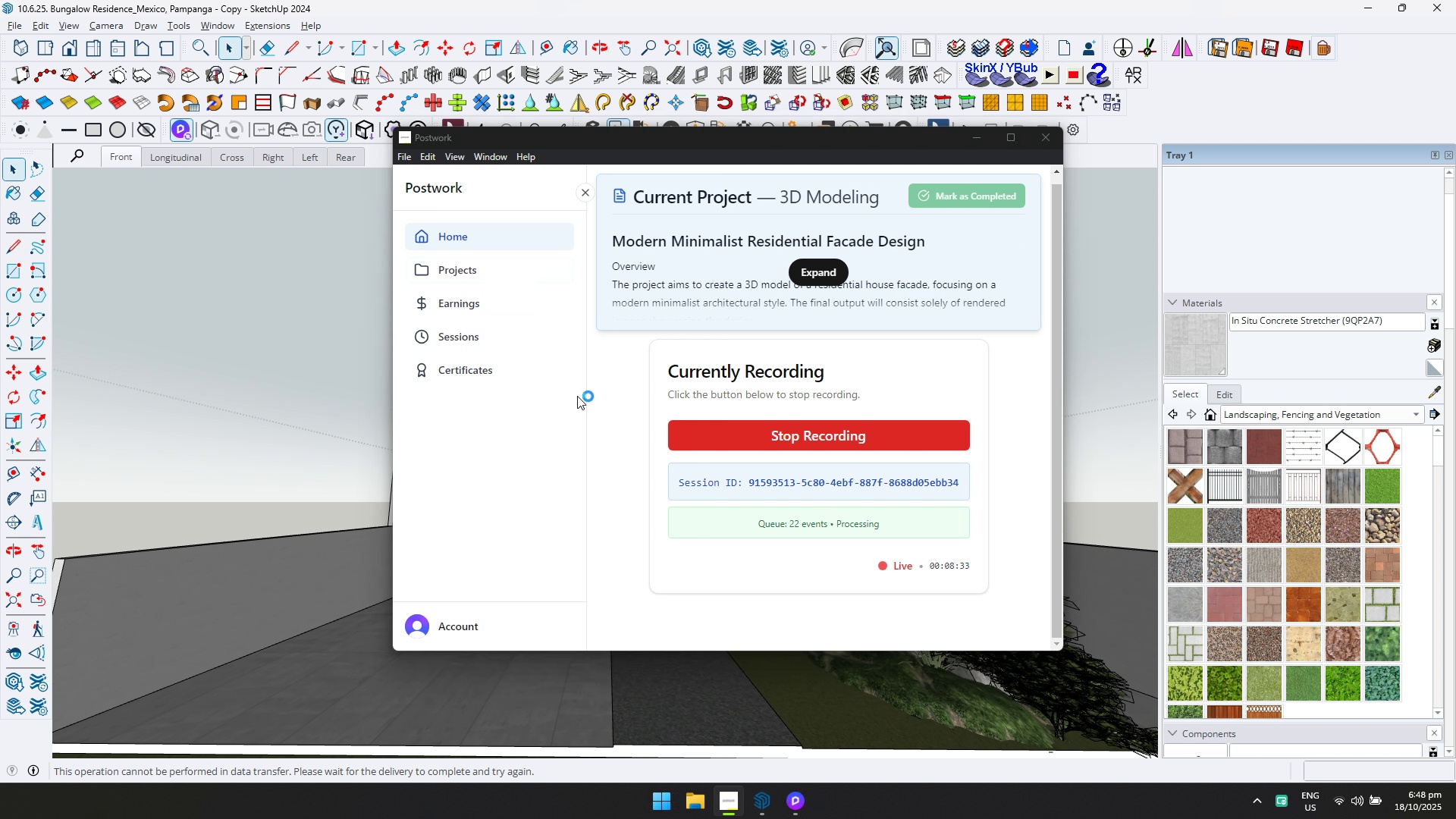 
key(Alt+Tab)
 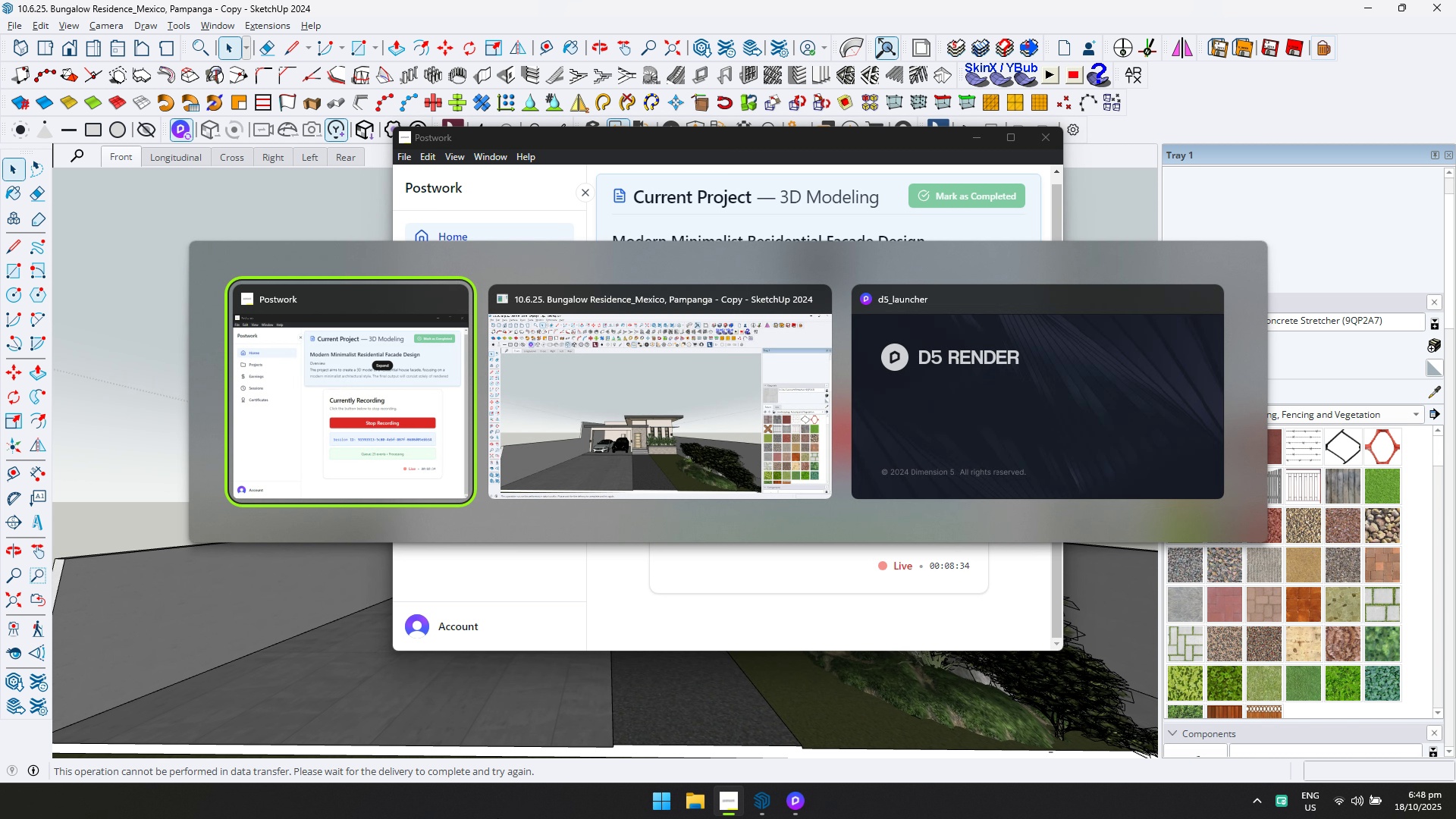 
key(Alt+Tab)
 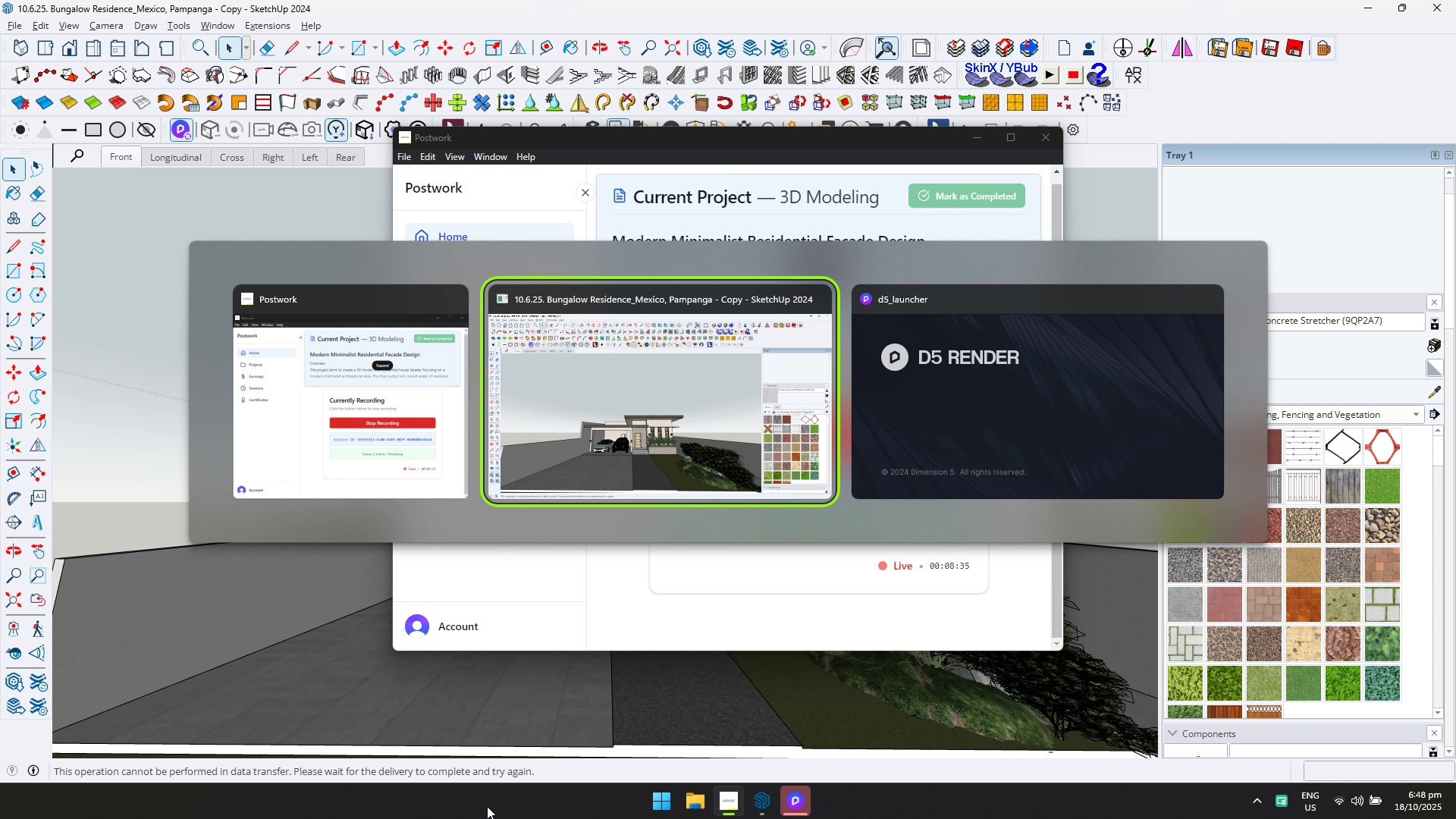 
key(Alt+Tab)
 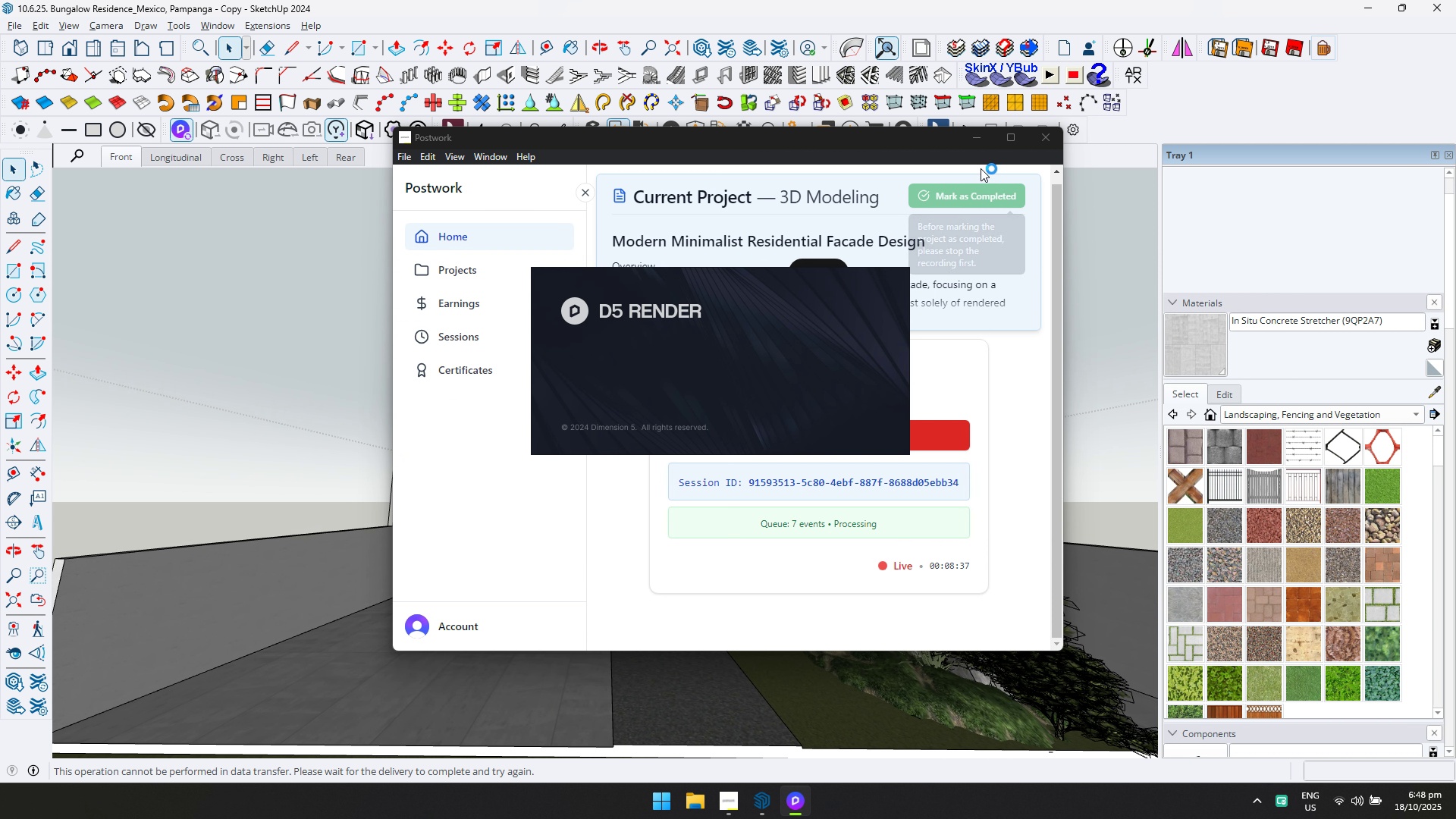 
left_click([973, 143])
 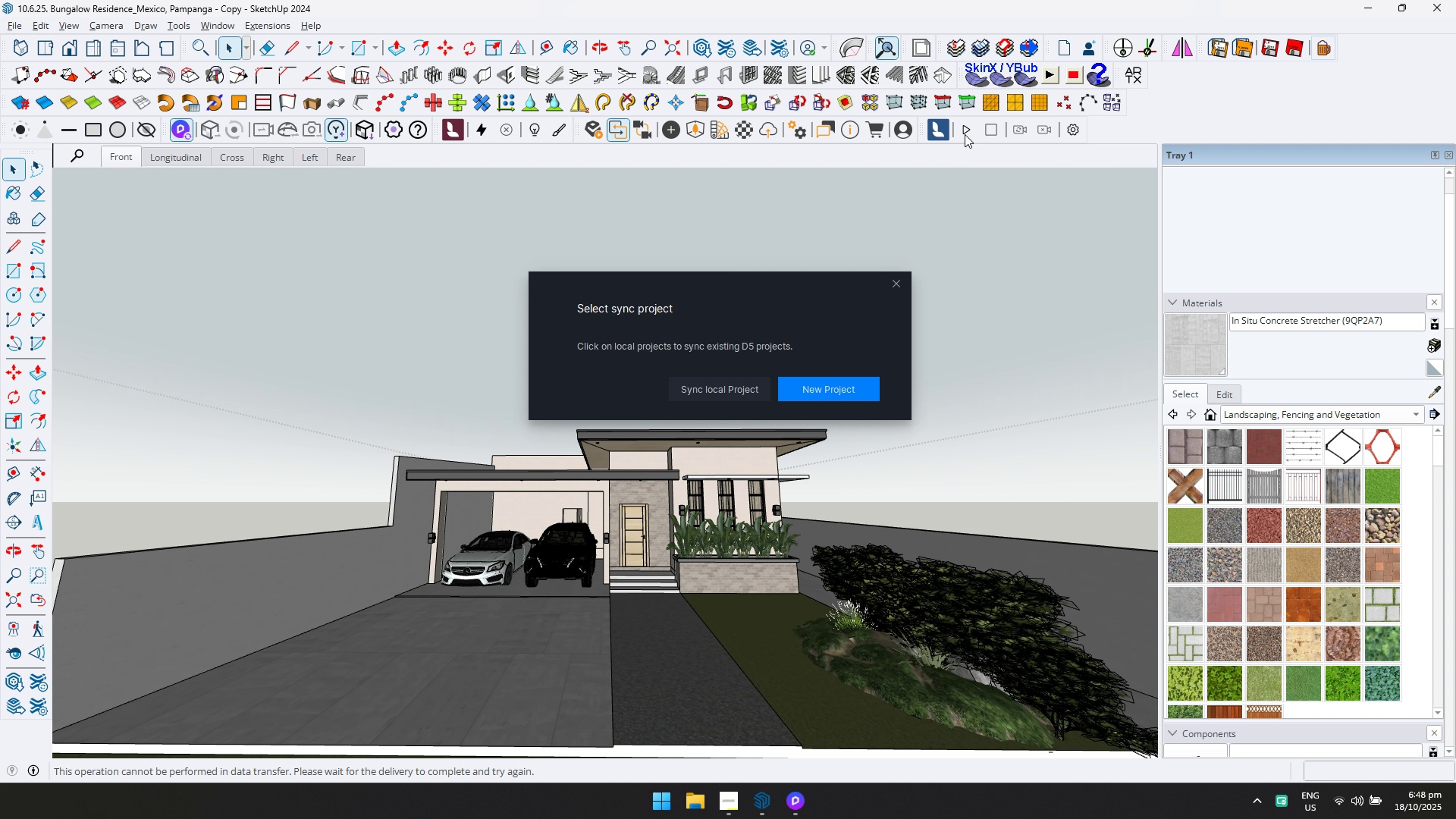 
wait(49.12)
 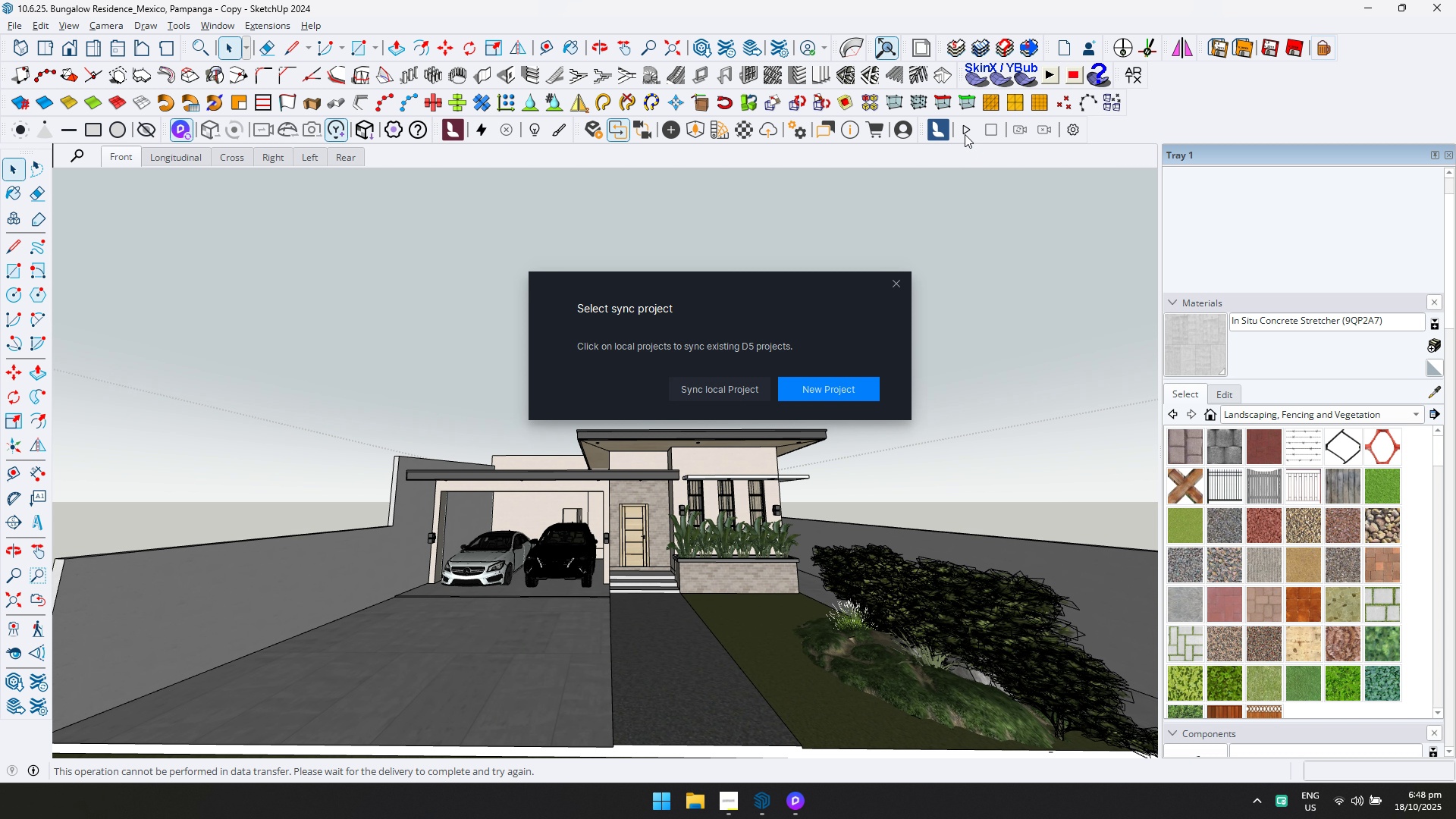 
left_click([861, 378])
 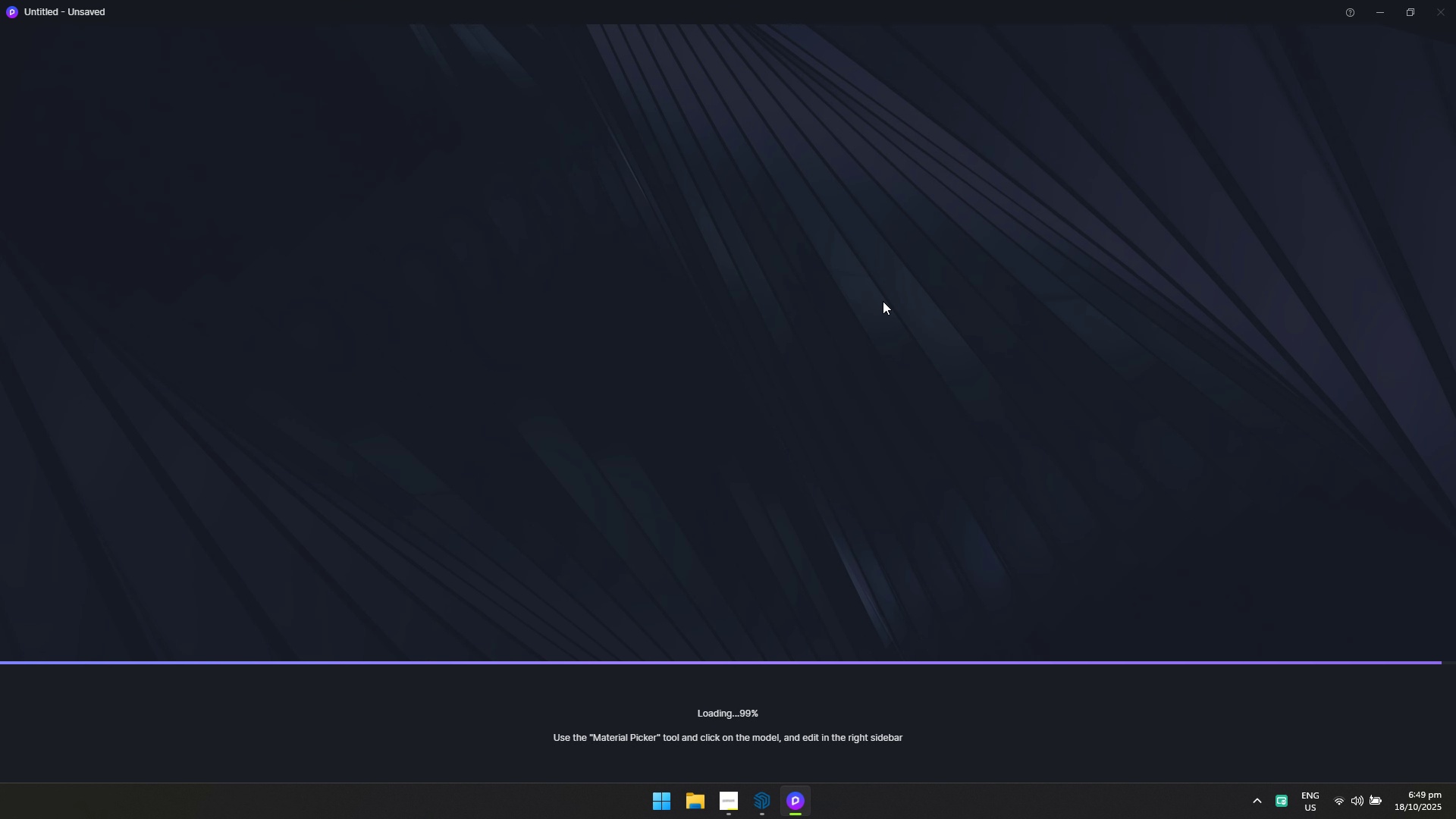 
wait(10.3)
 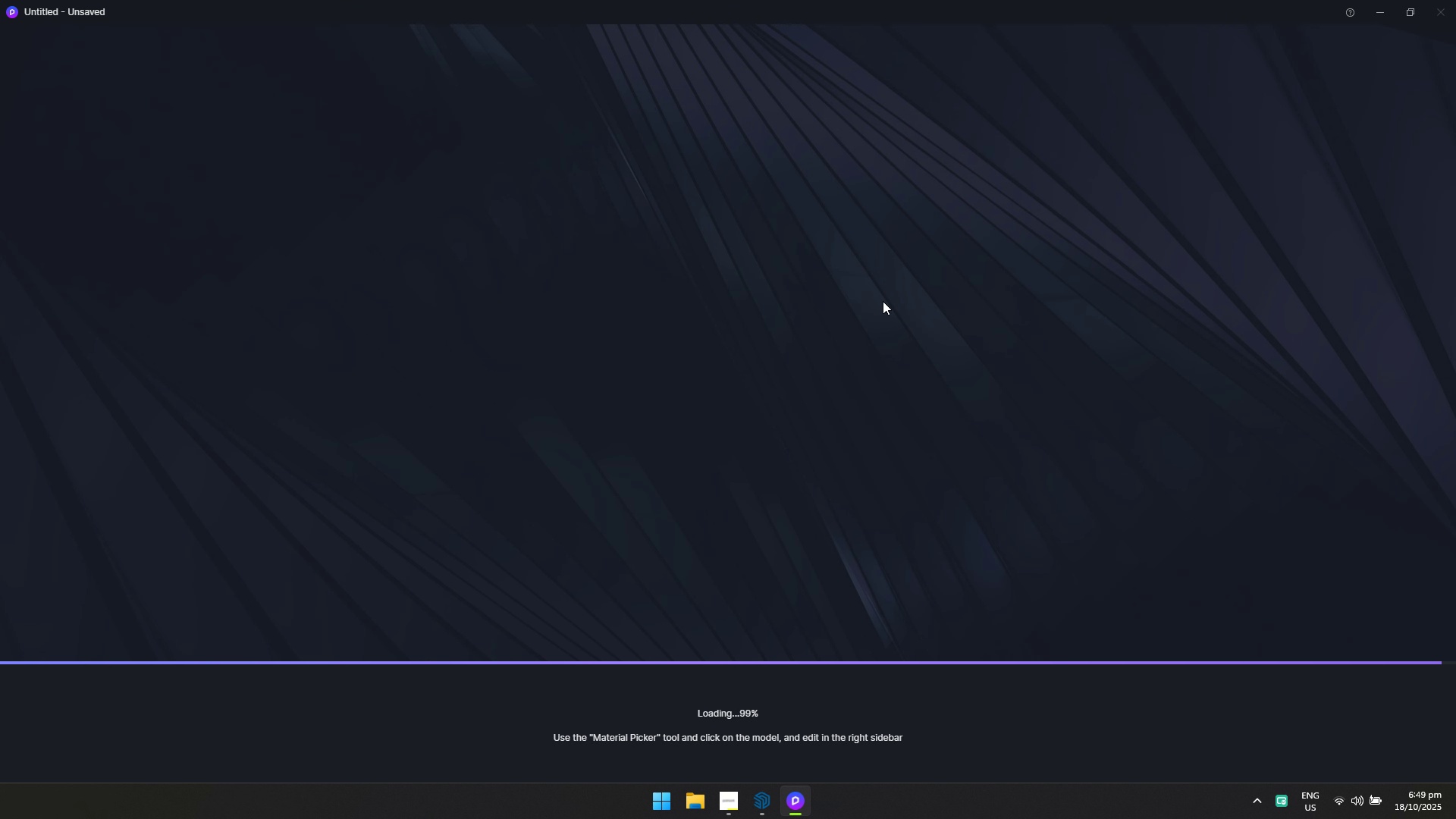 
key(Alt+Tab)
 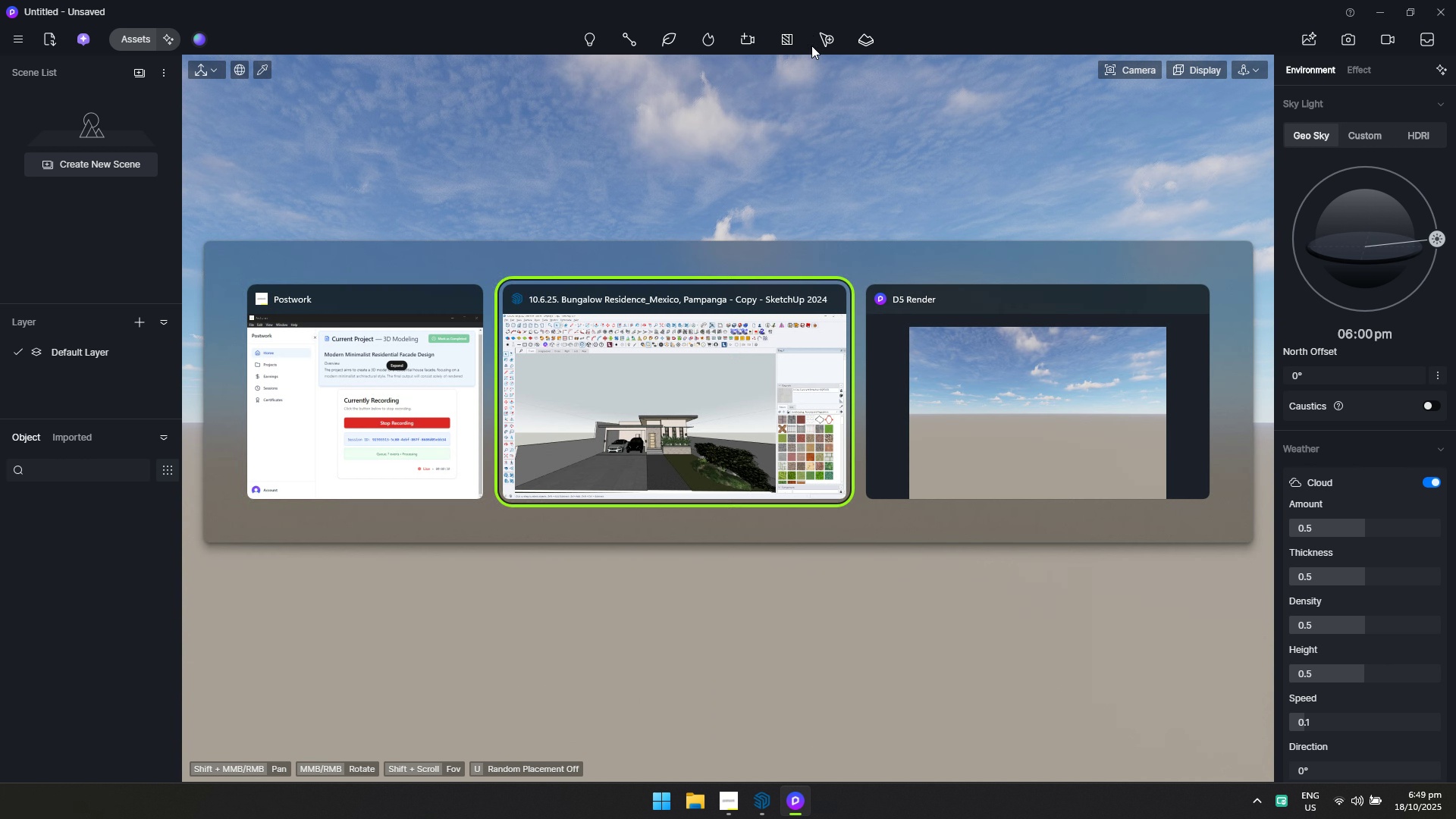 
key(Alt+Tab)
 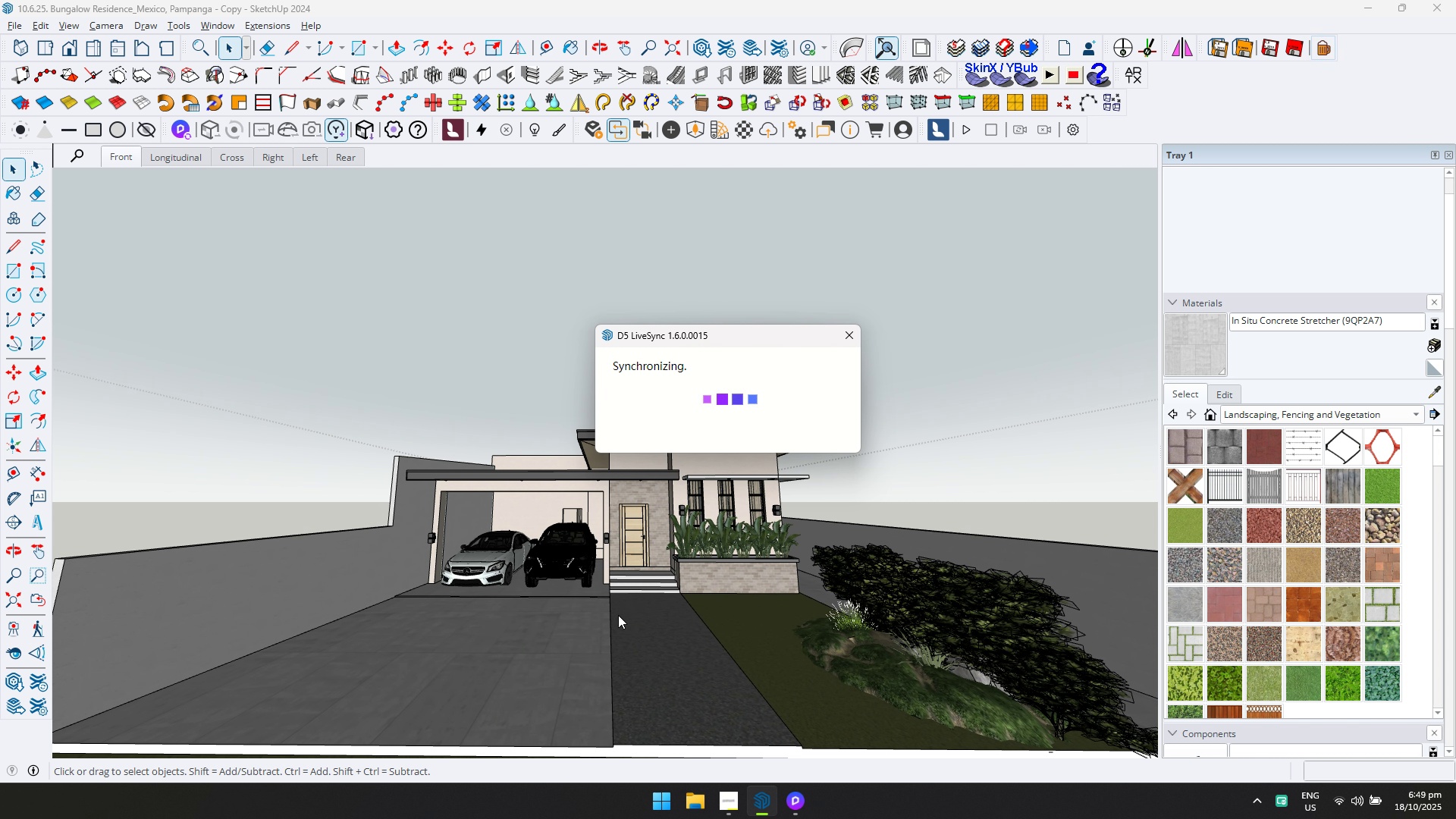 
hold_key(key=AltLeft, duration=0.45)
 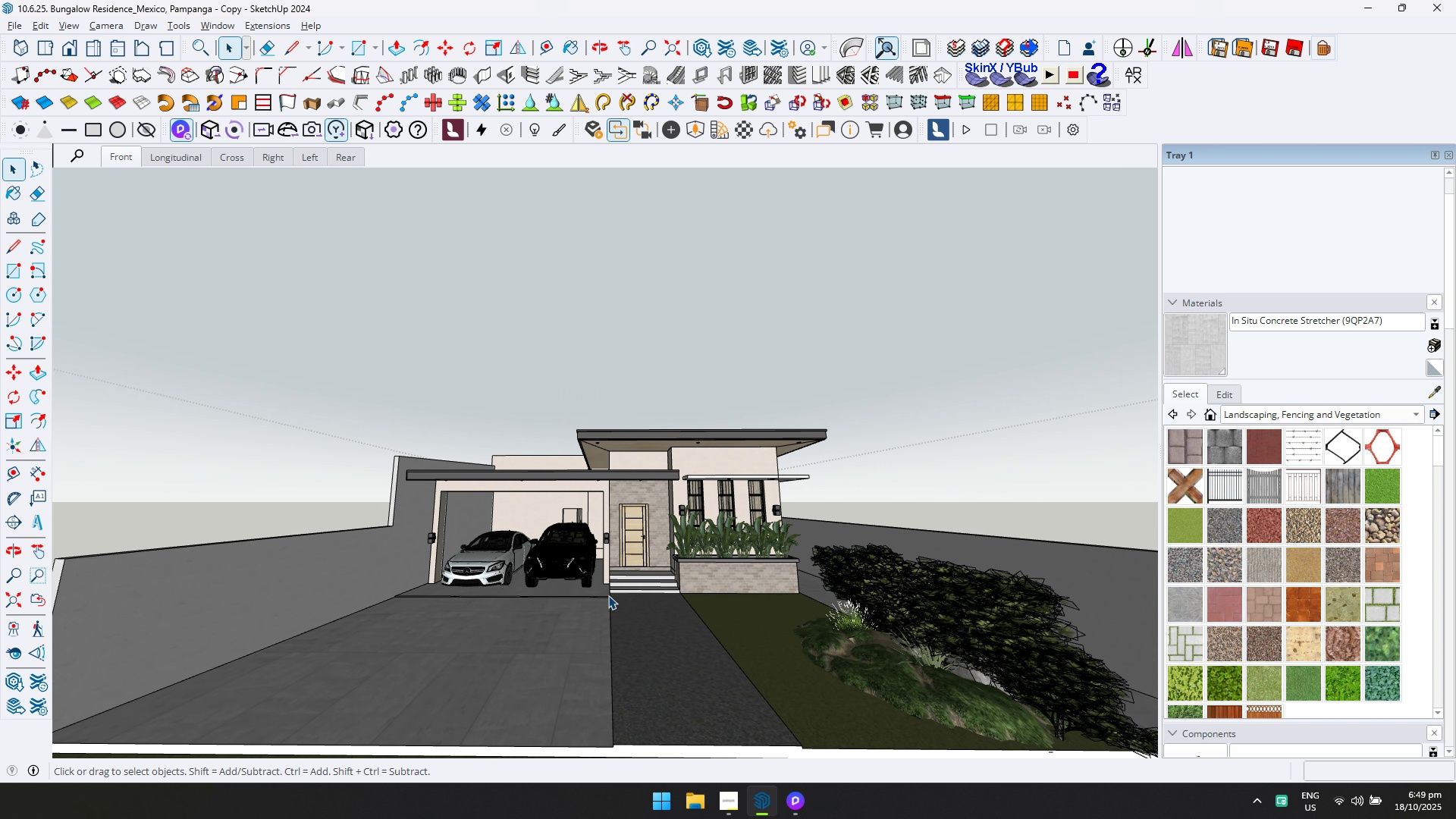 
key(Alt+AltLeft)
 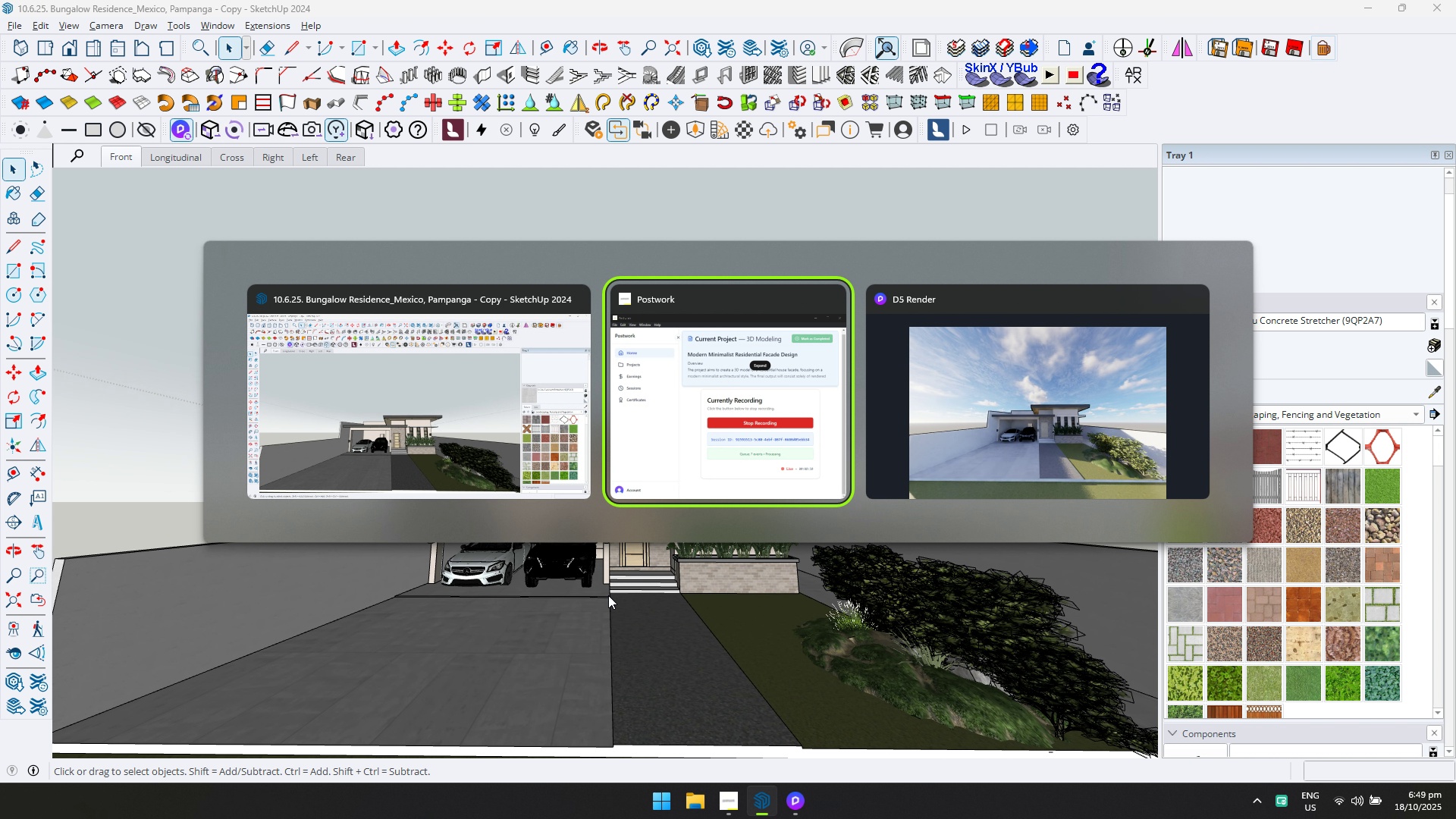 
key(Alt+Tab)